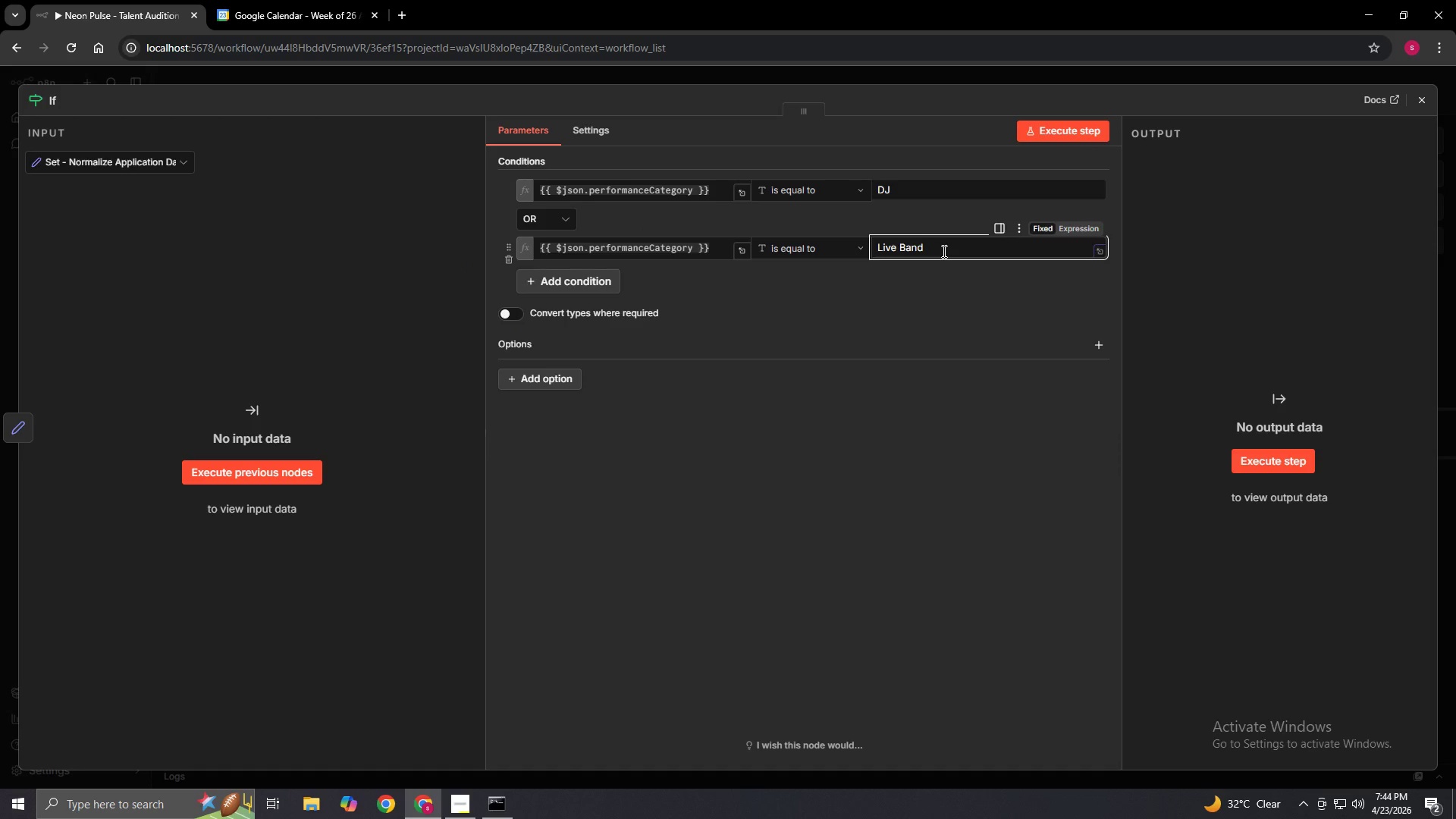 
left_click([923, 299])
 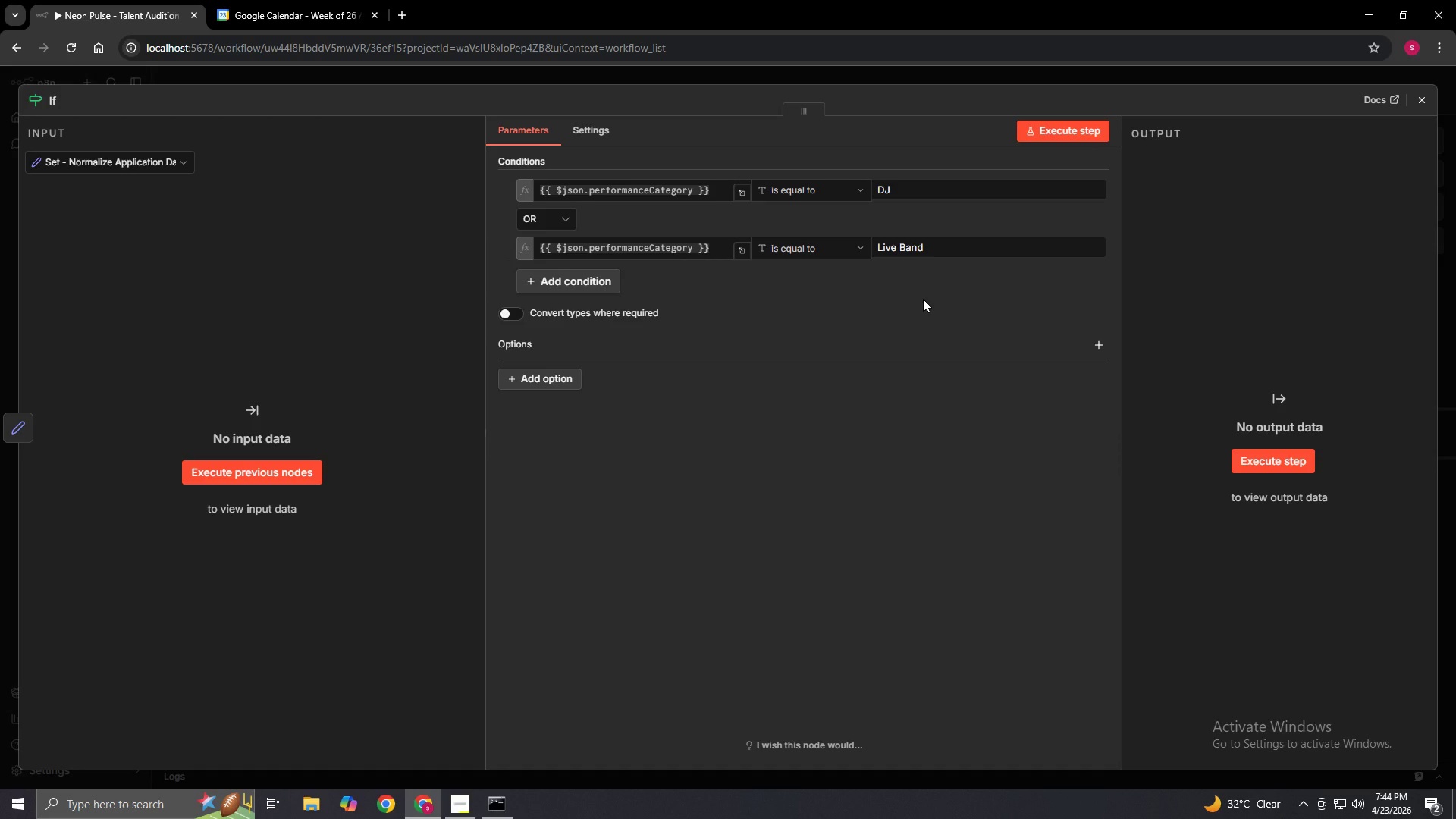 
wait(24.36)
 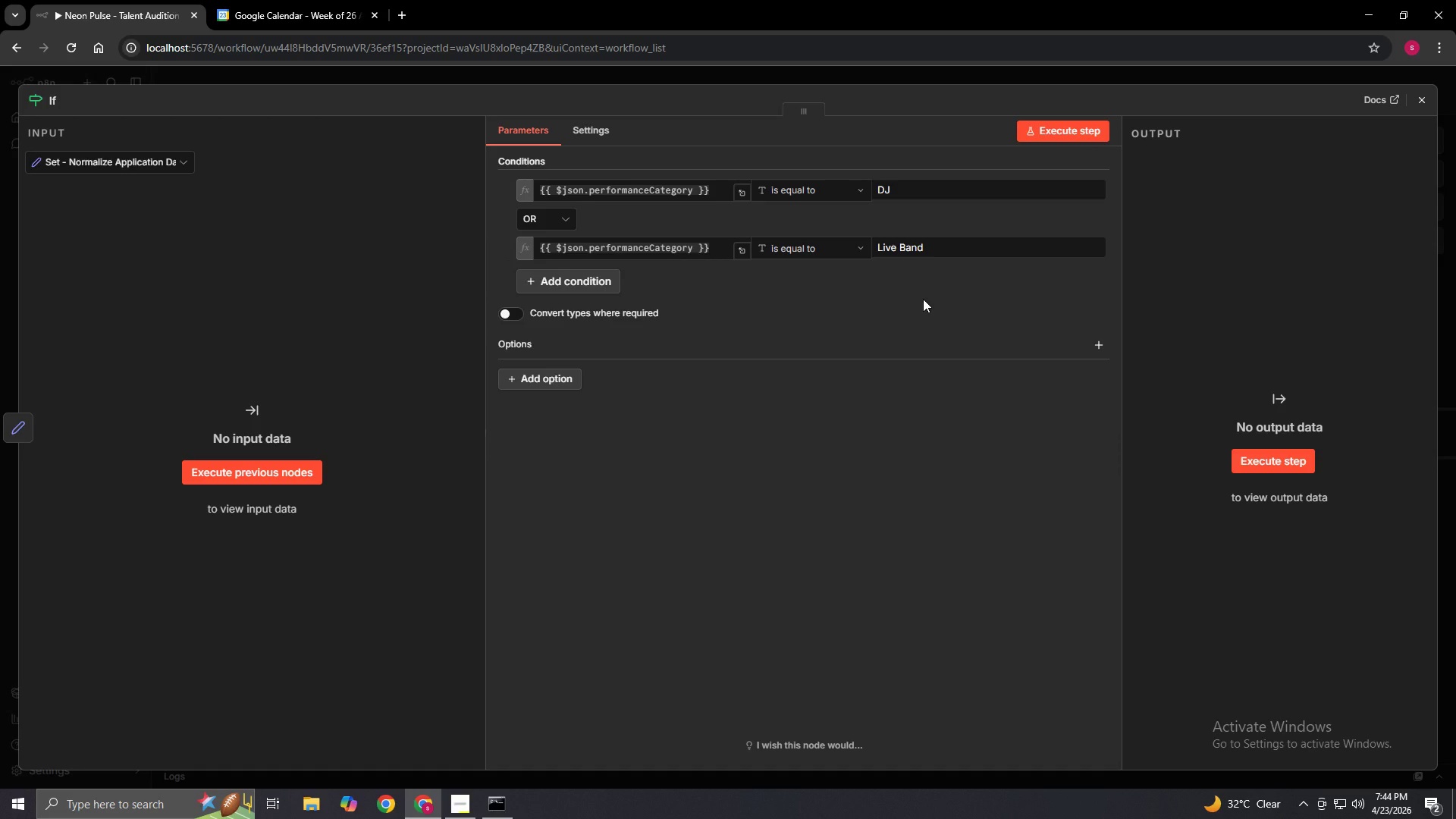 
left_click([1415, 107])
 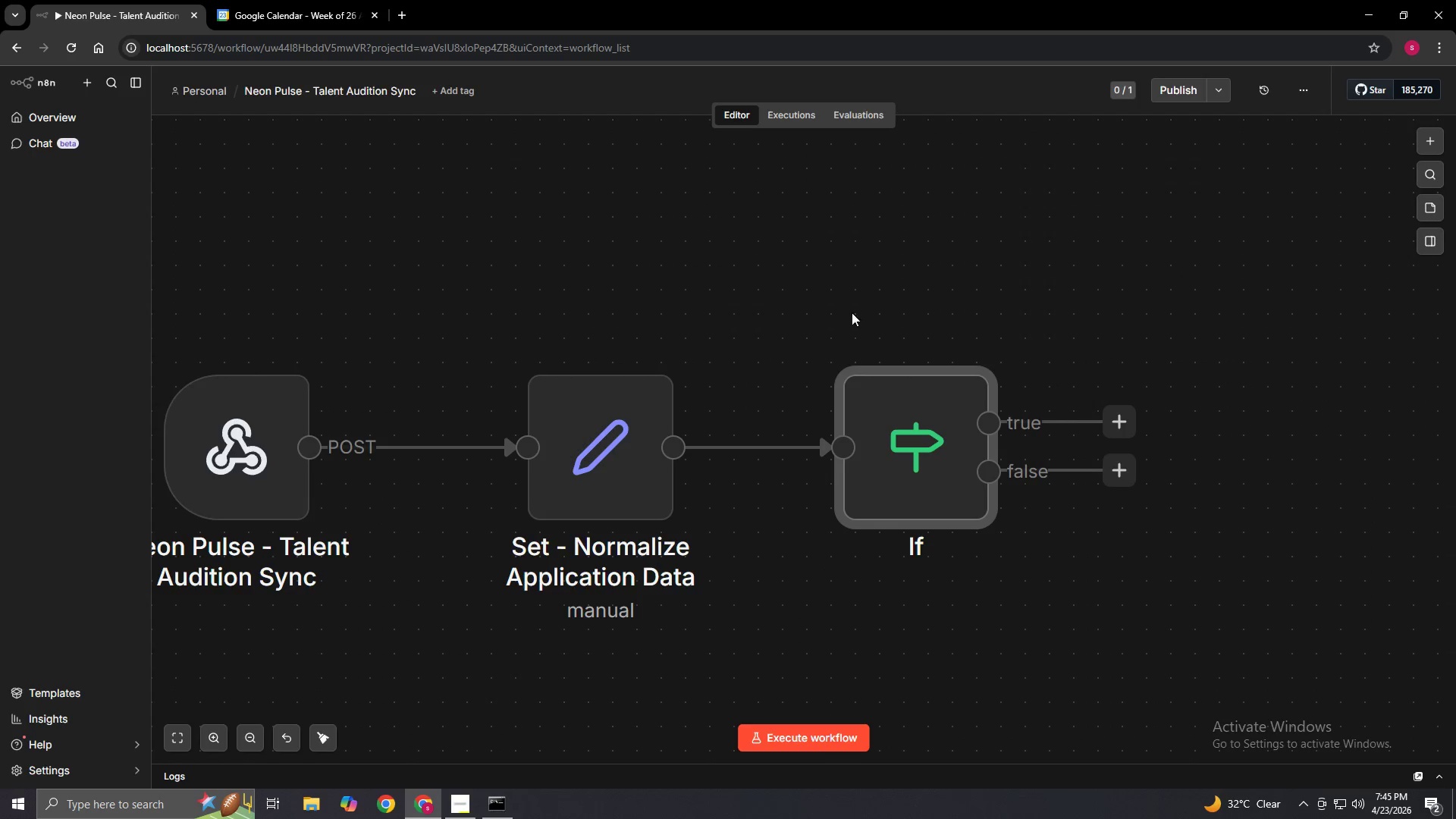 
left_click([982, 332])
 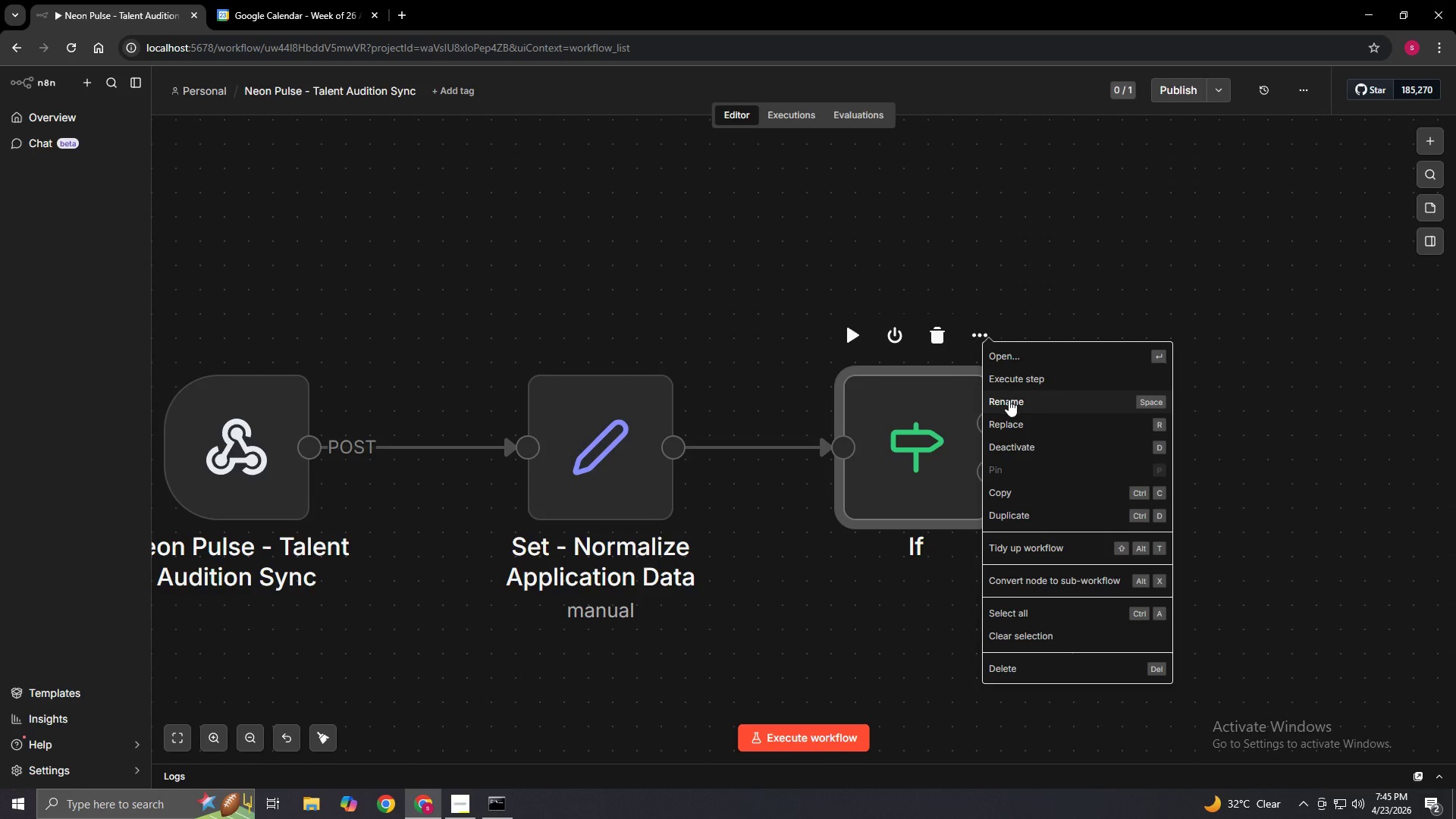 
left_click([1009, 400])
 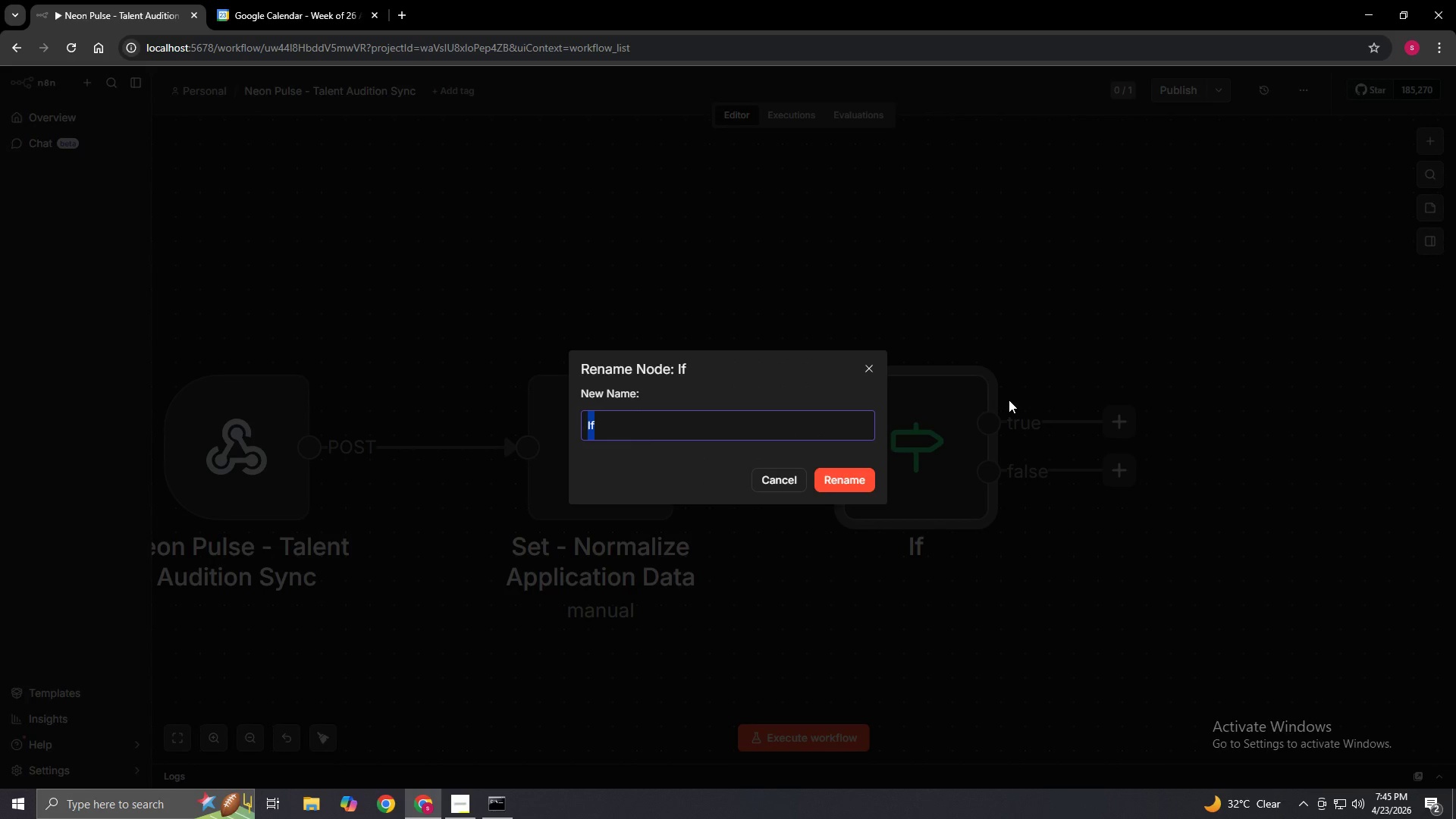 
key(Backspace)
type(IF - Music Category)
 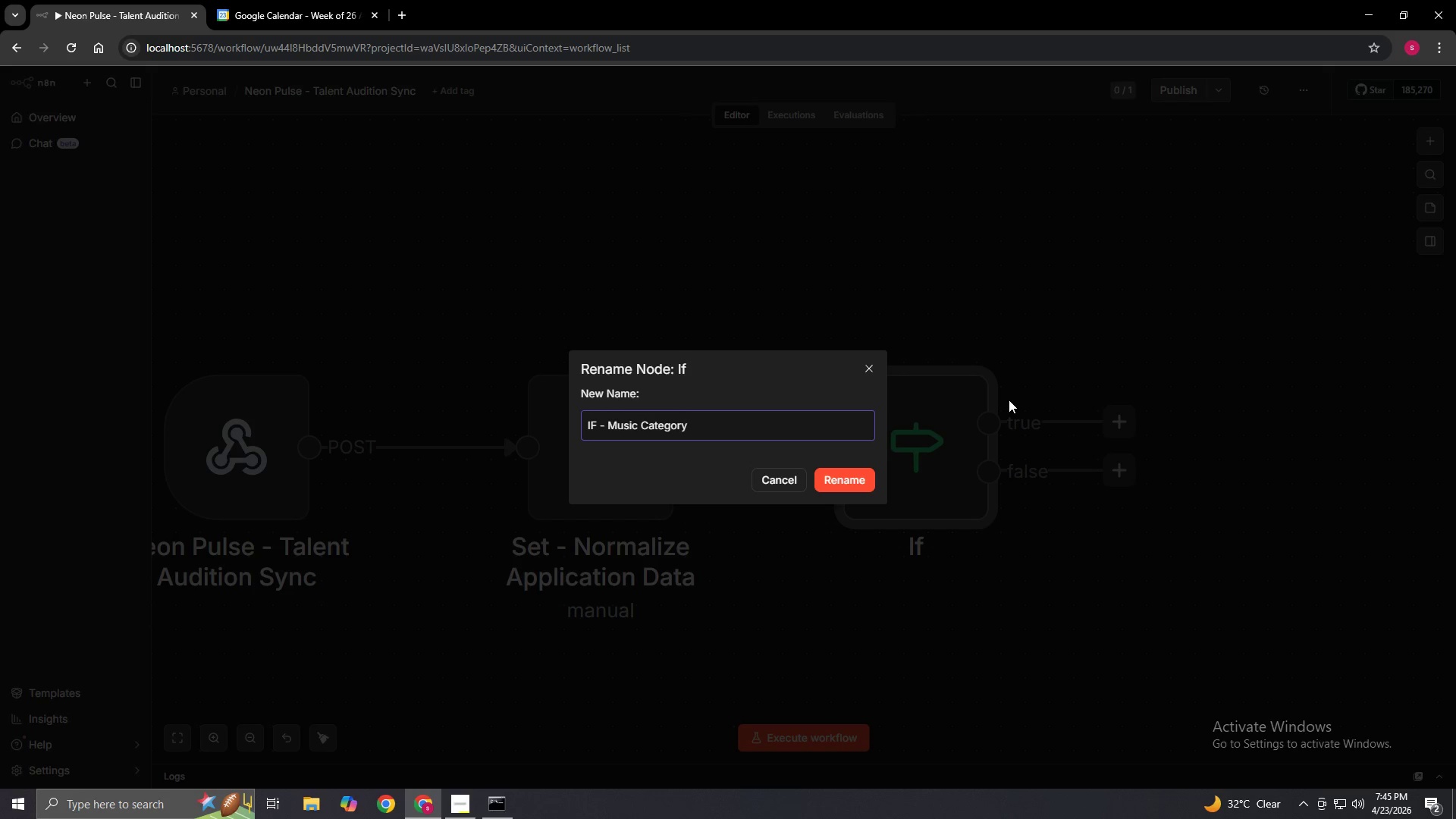 
key(Space)
 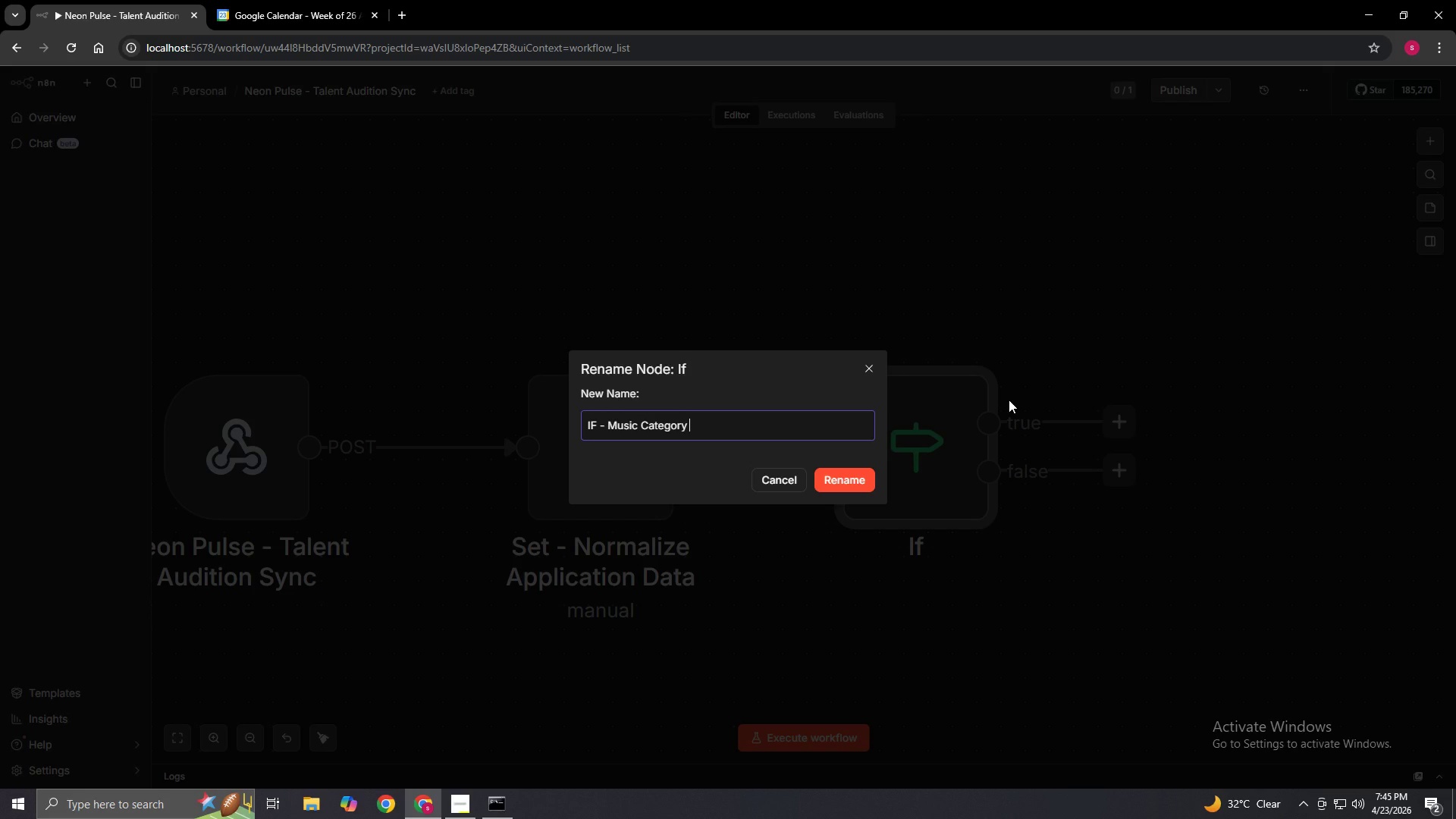 
key(Shift+Slash)
 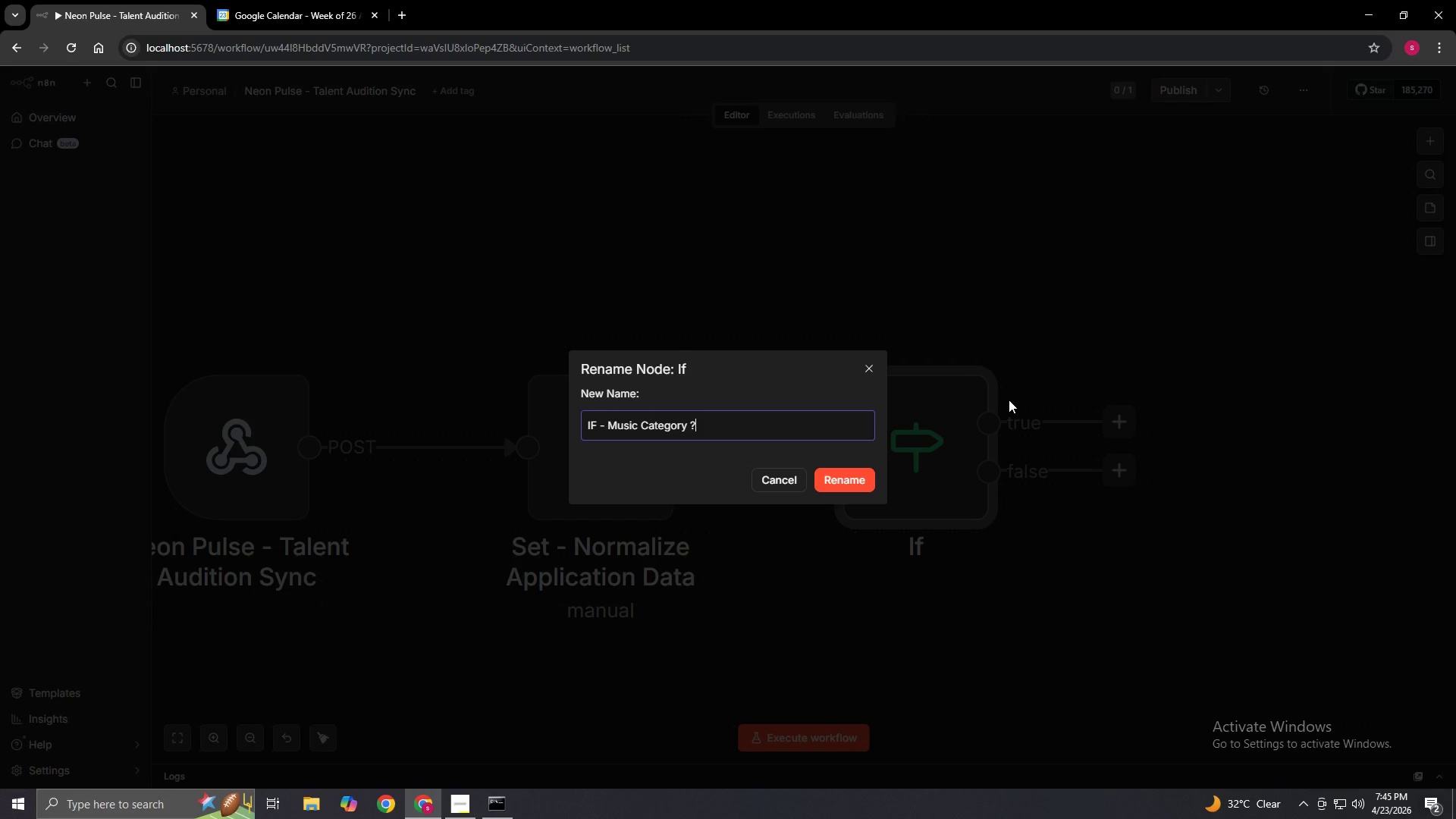 
key(Space)
 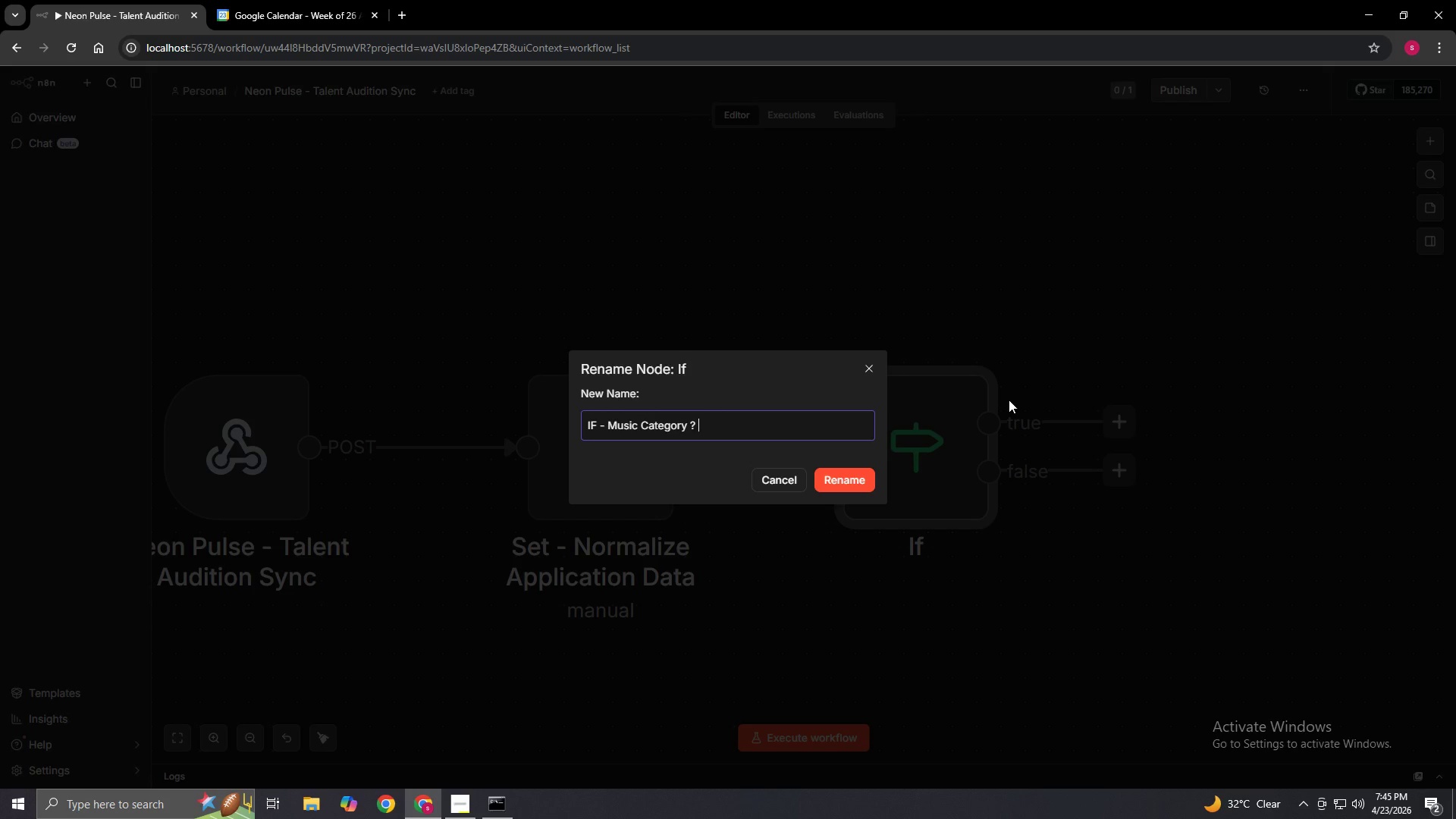 
key(Shift+9)
 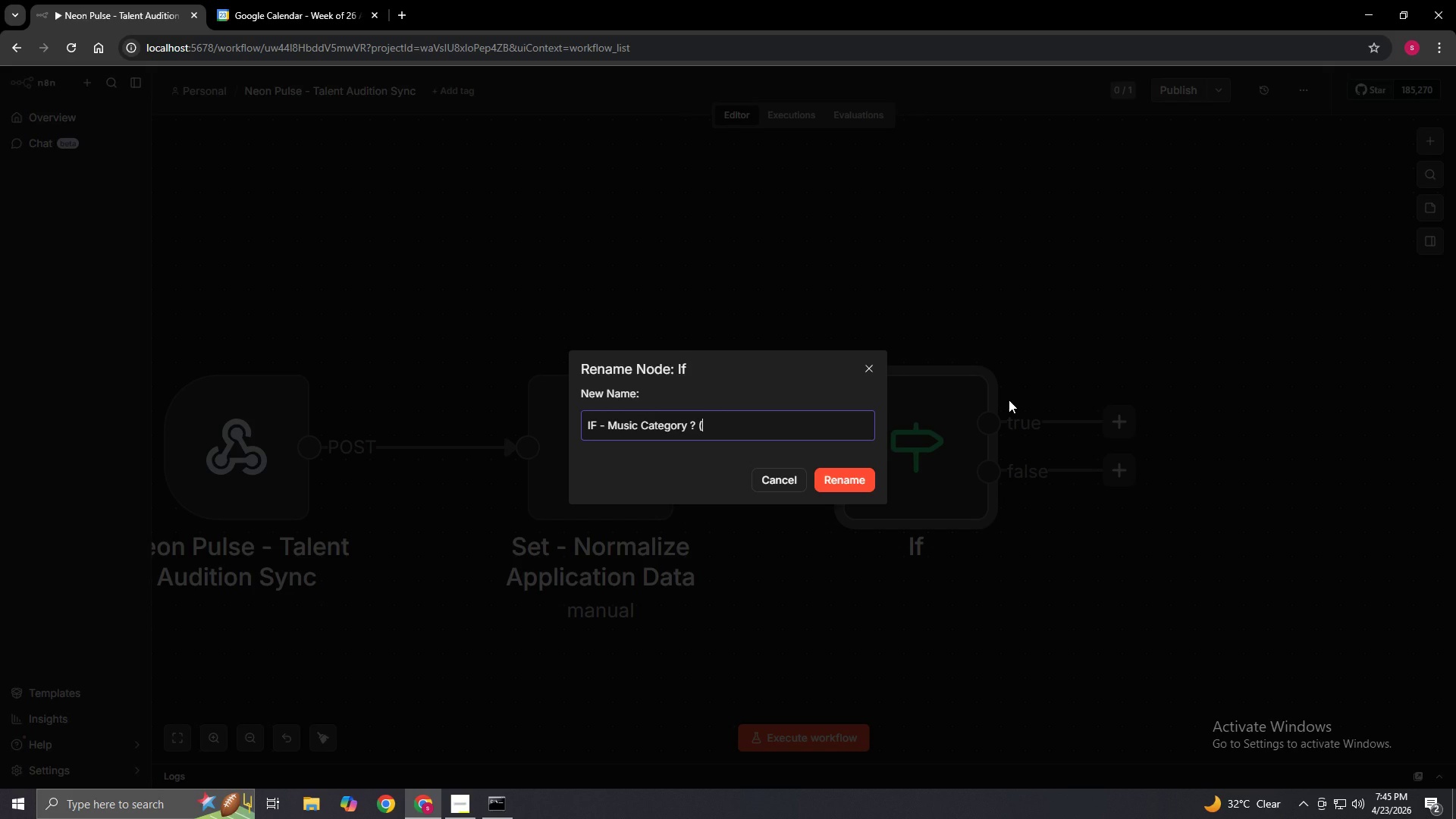 
type(DJ o)
 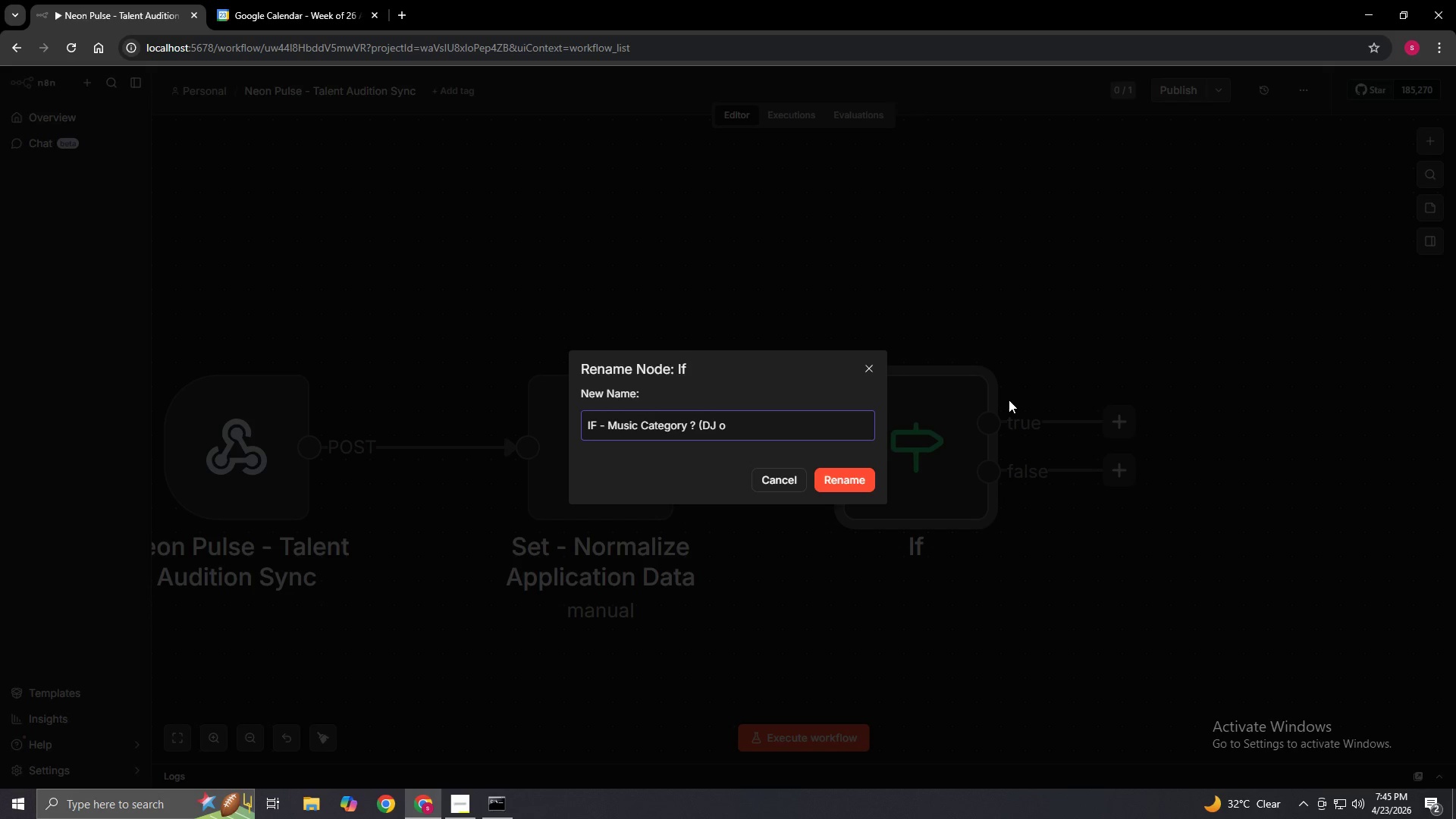 
type(r Live Band))
 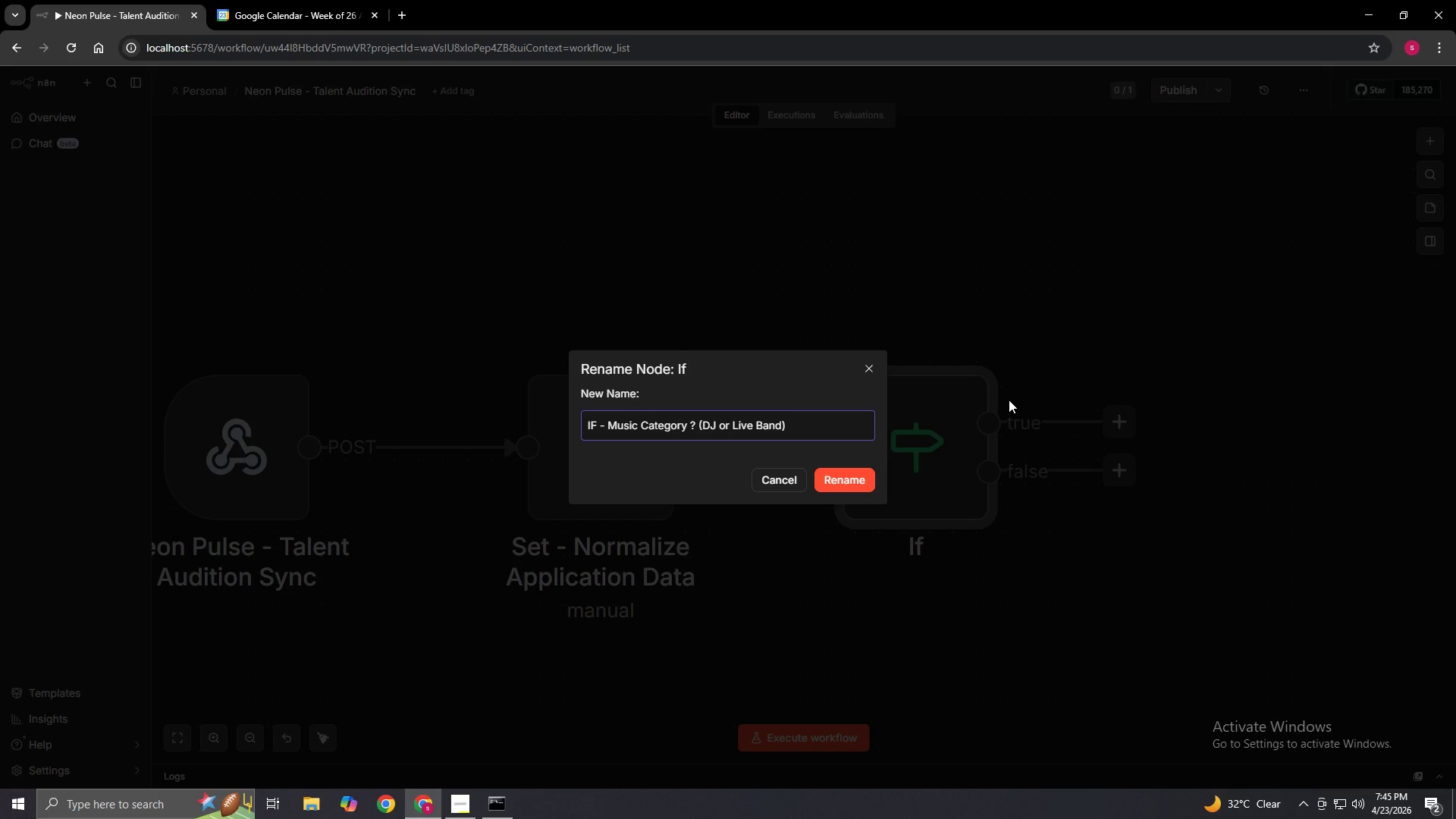 
wait(14.81)
 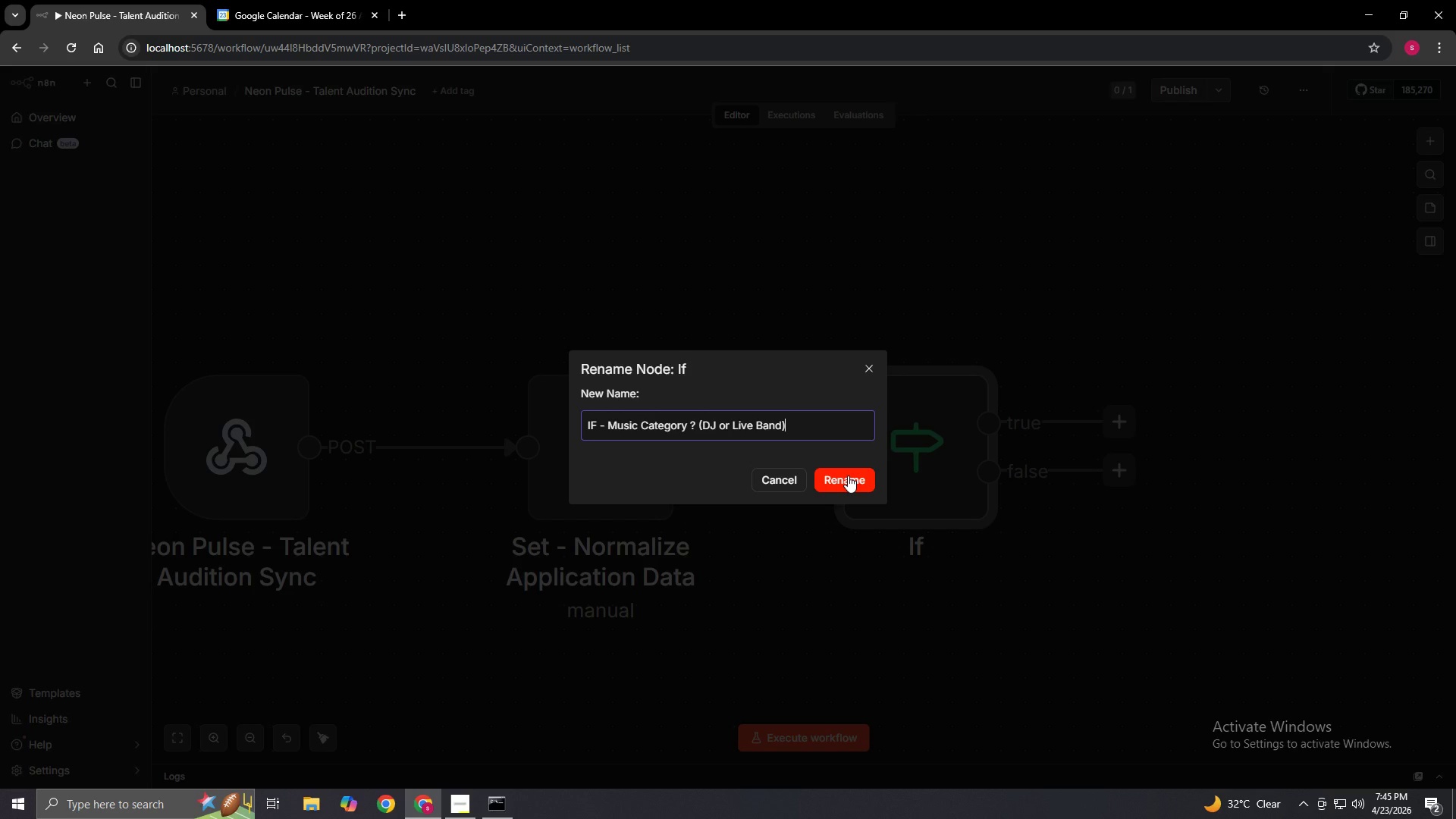 
left_click([848, 475])
 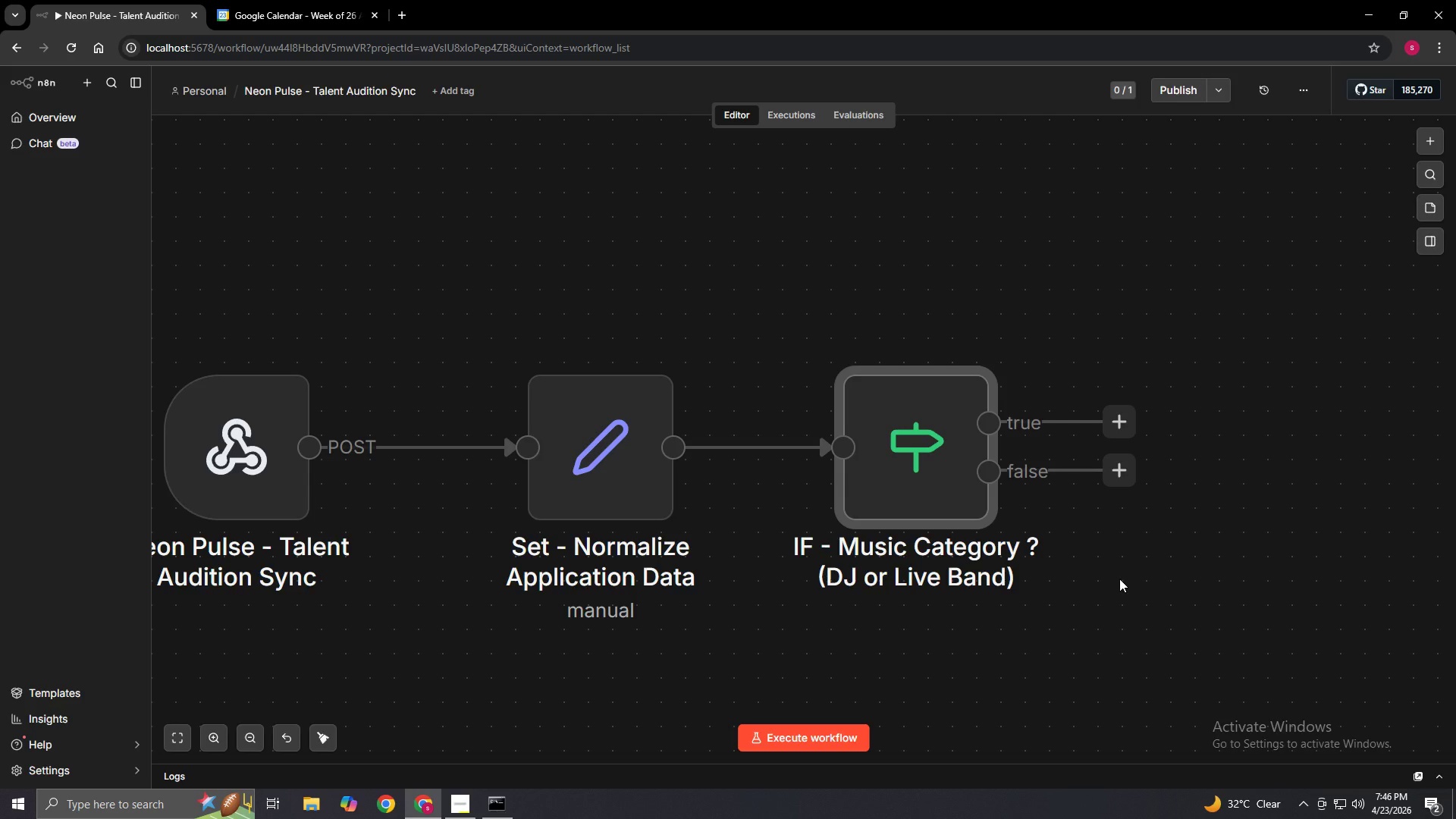 
wait(39.25)
 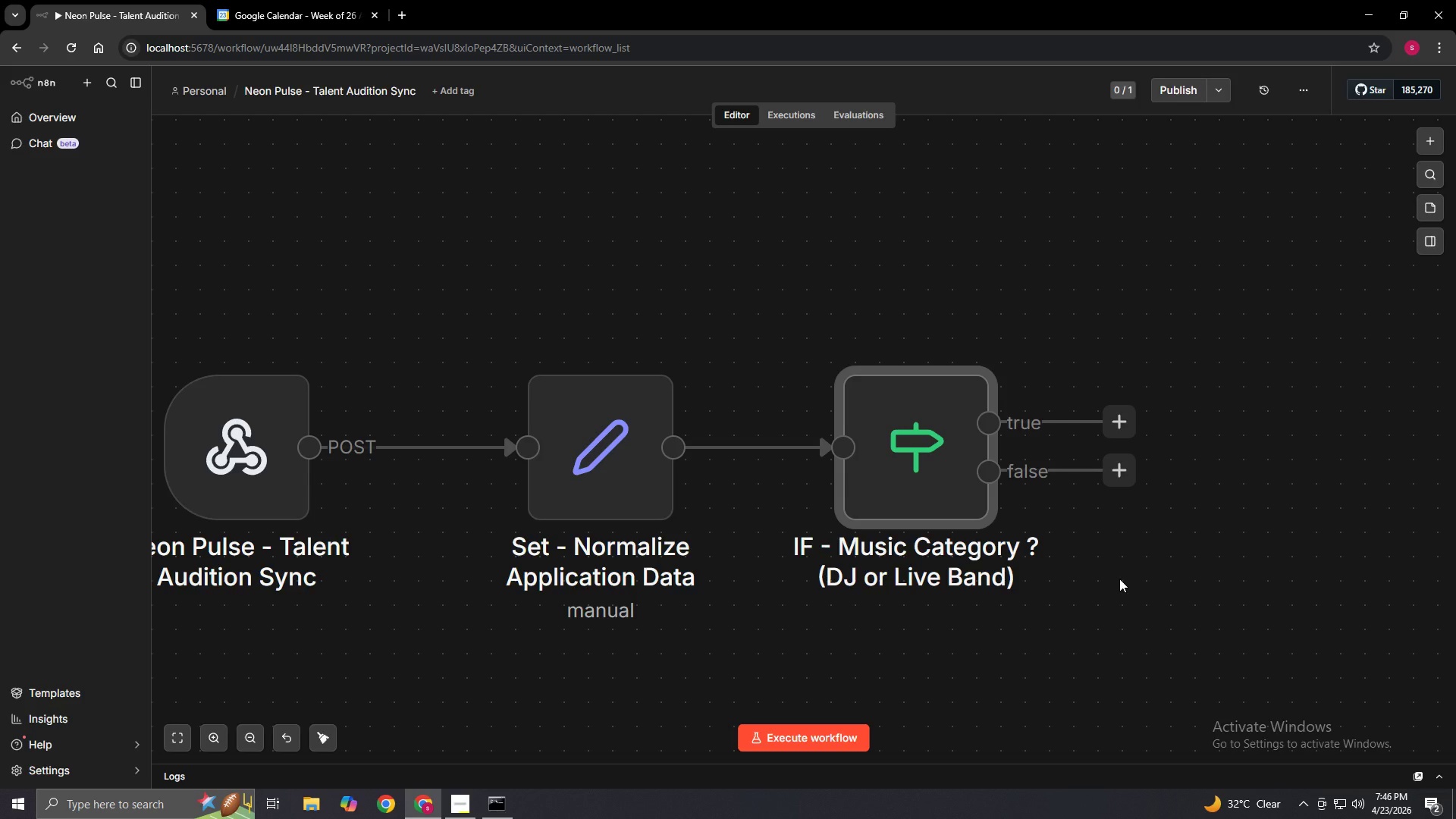 
left_click_drag(start_coordinate=[1121, 468], to_coordinate=[1203, 594])
 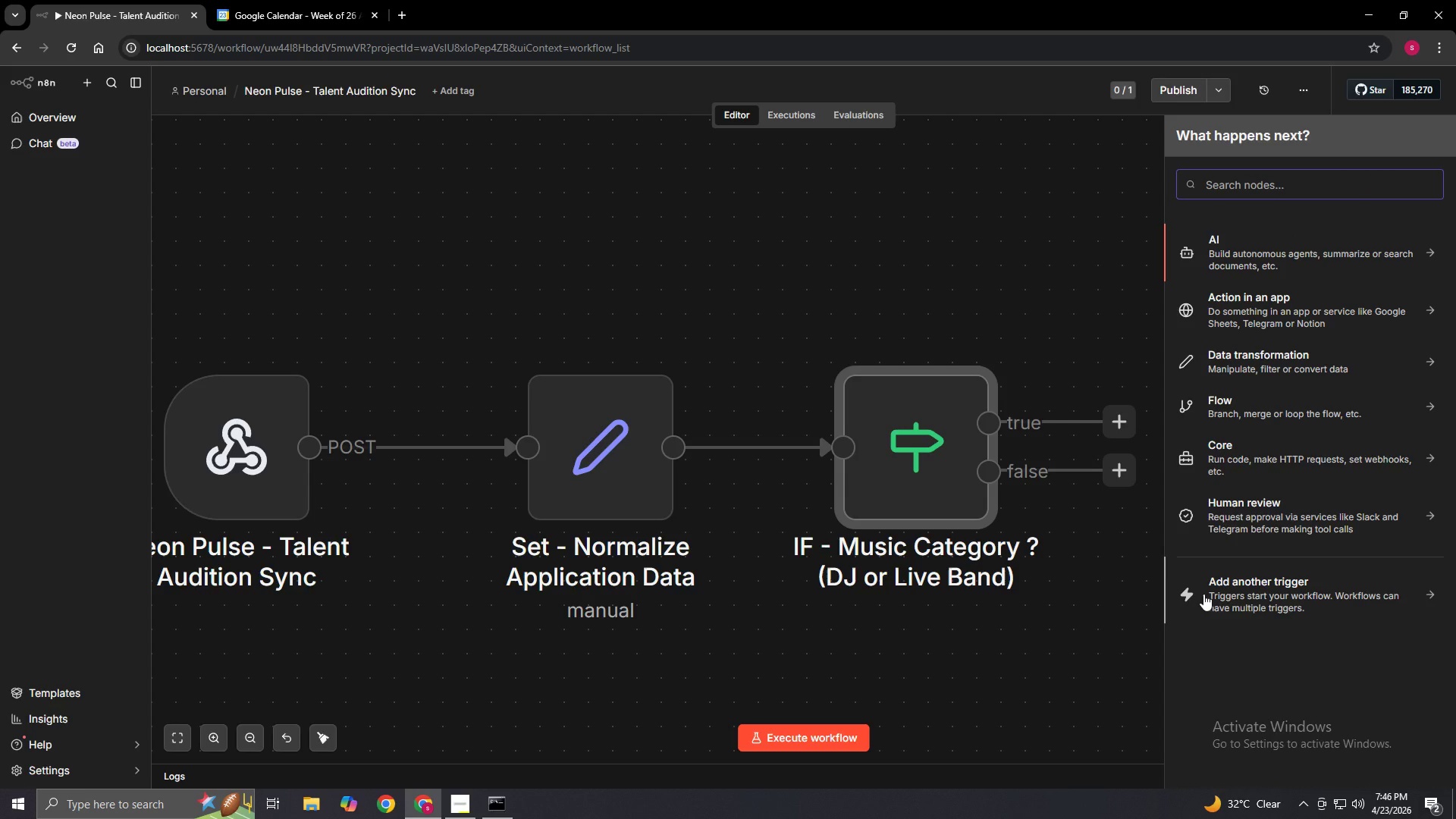 
type(HtTP)
 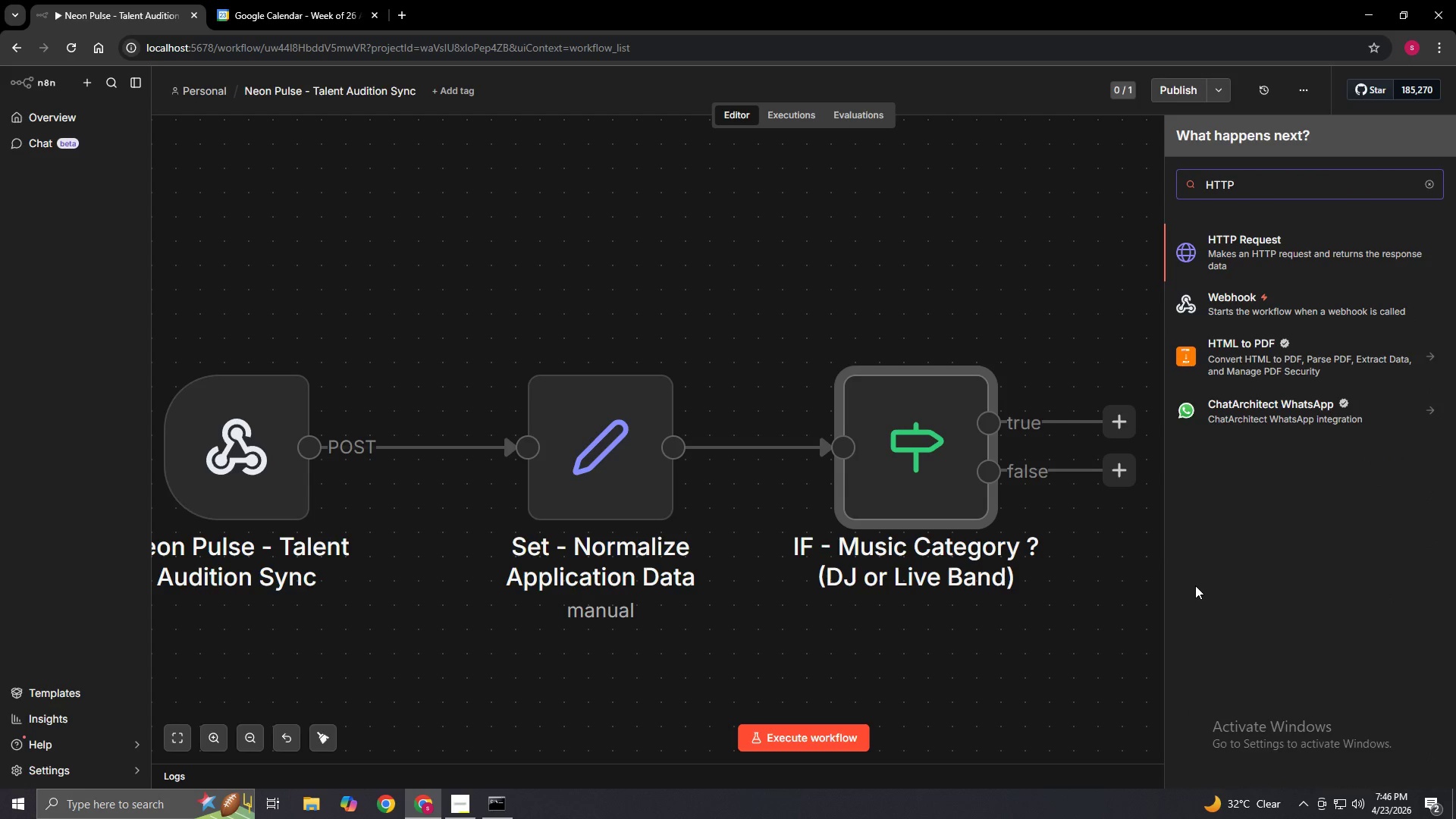 
wait(5.73)
 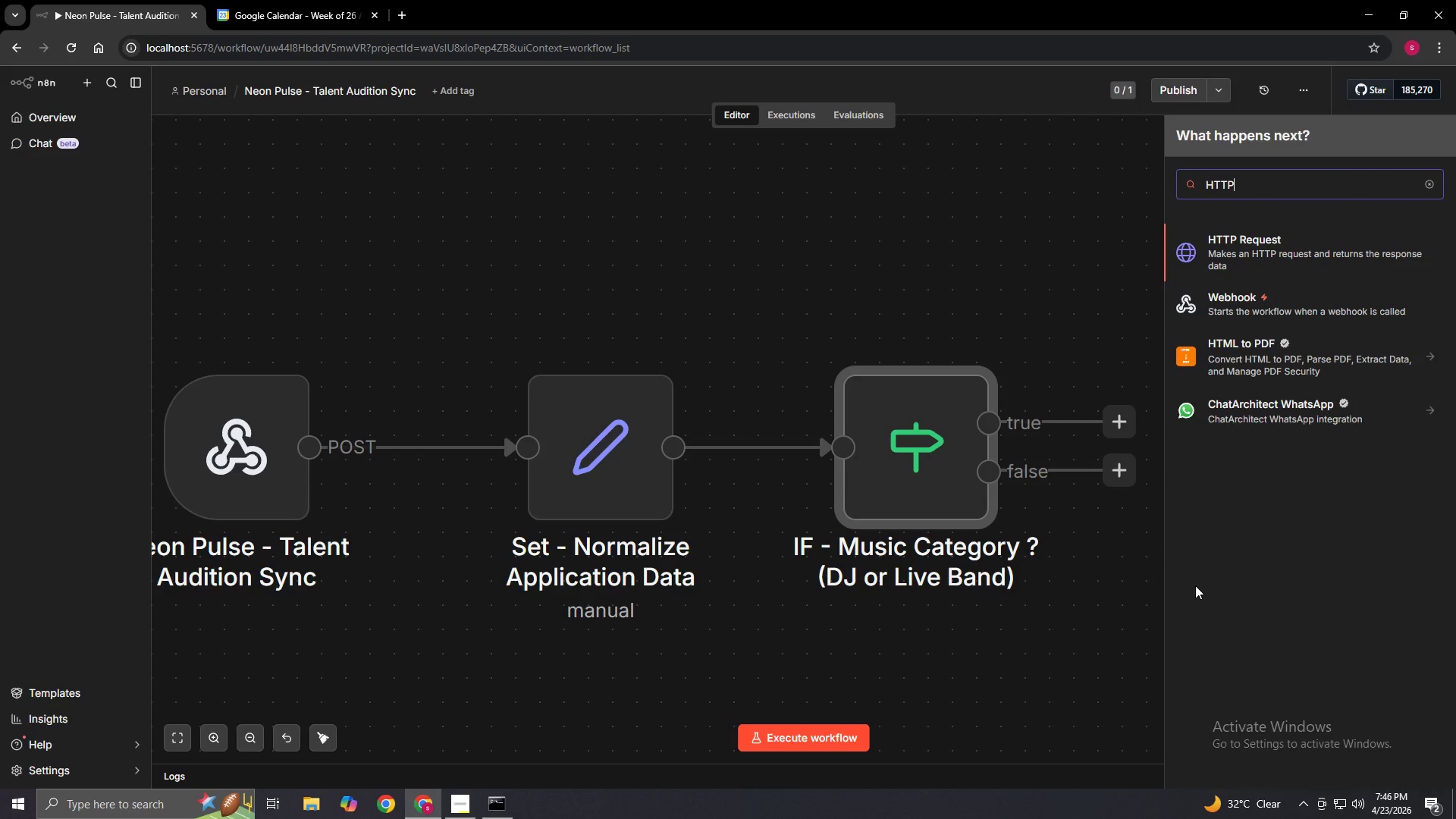 
left_click([468, 793])